 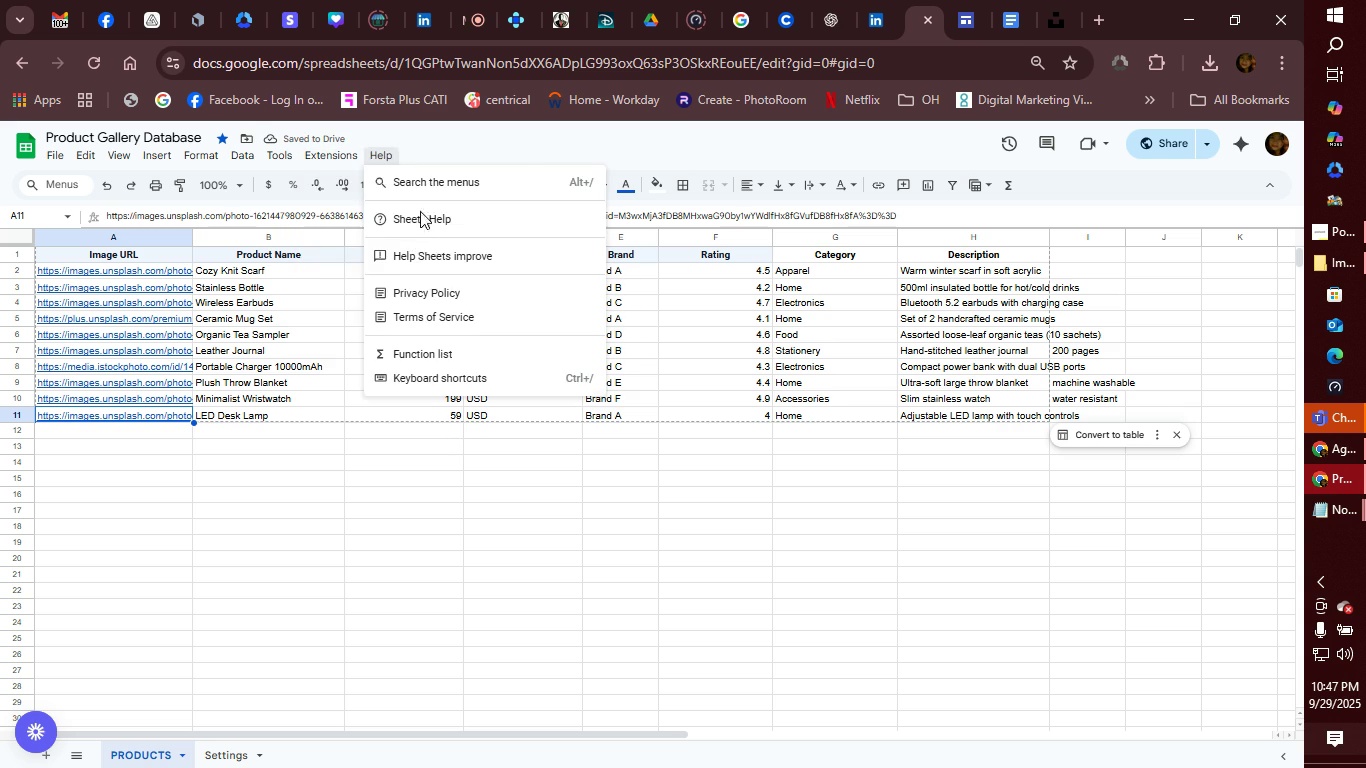 
left_click([324, 232])
 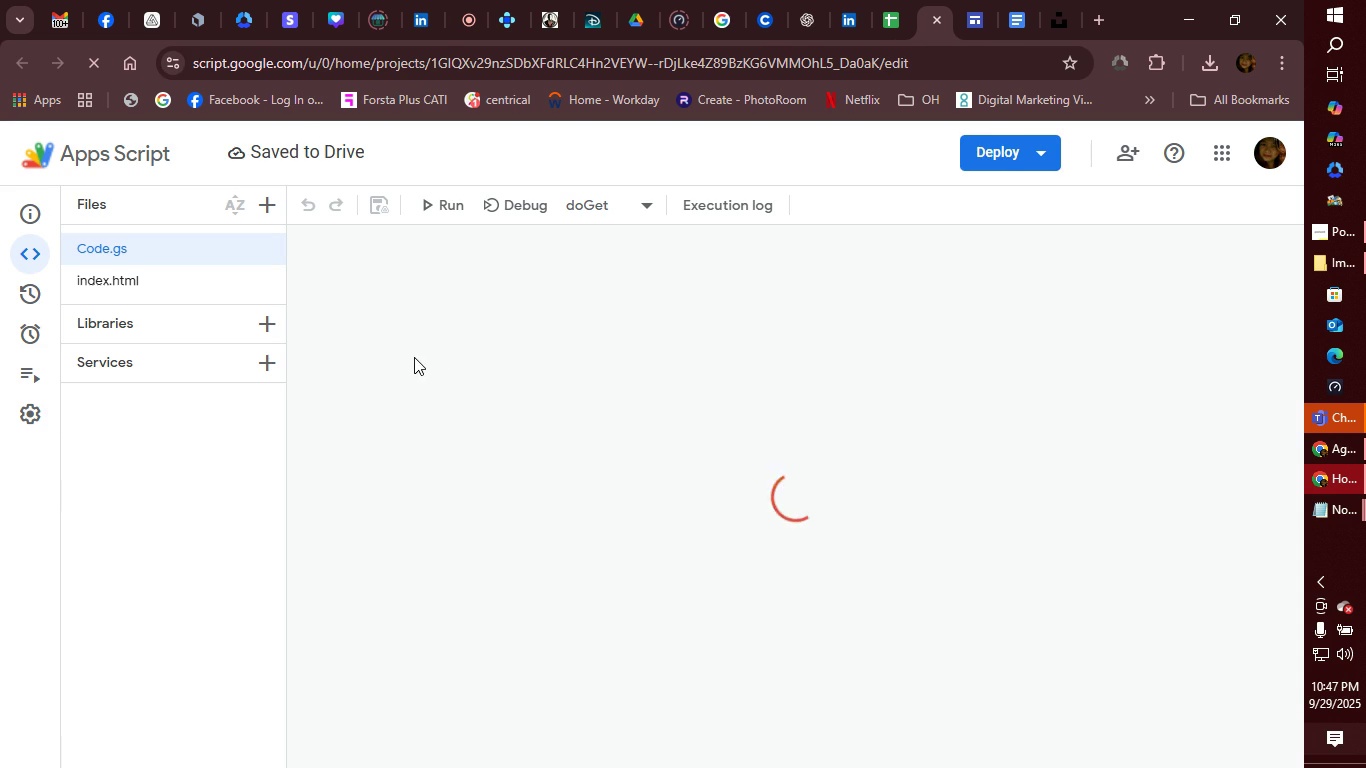 
wait(6.34)
 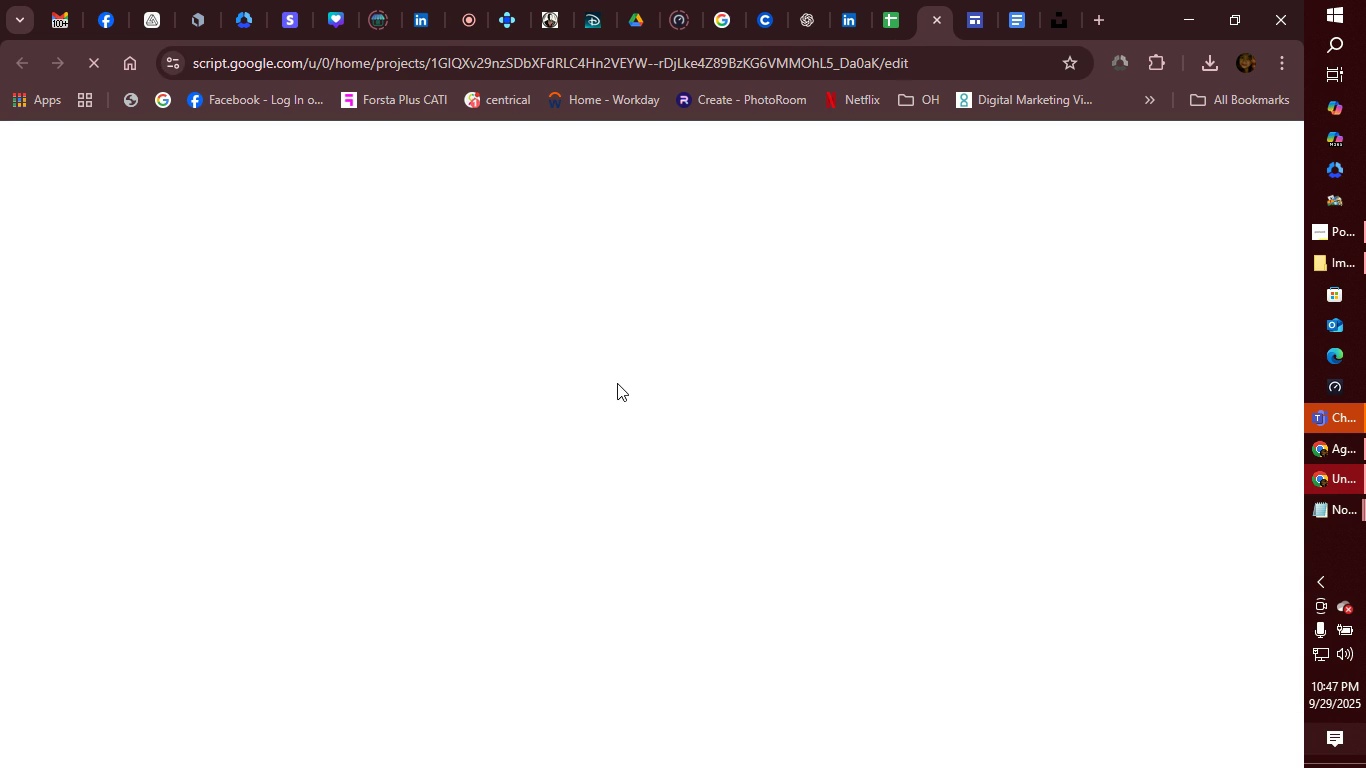 
left_click([434, 198])
 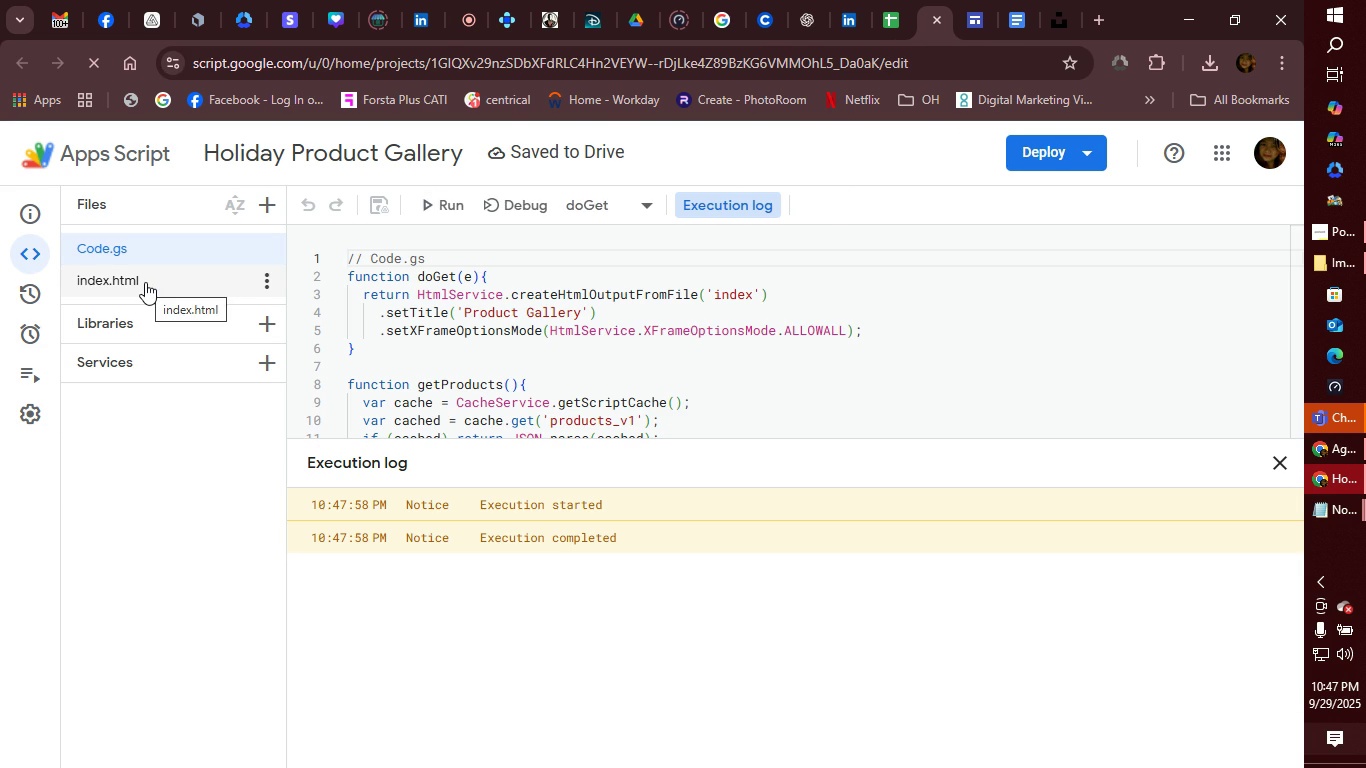 
left_click([145, 282])
 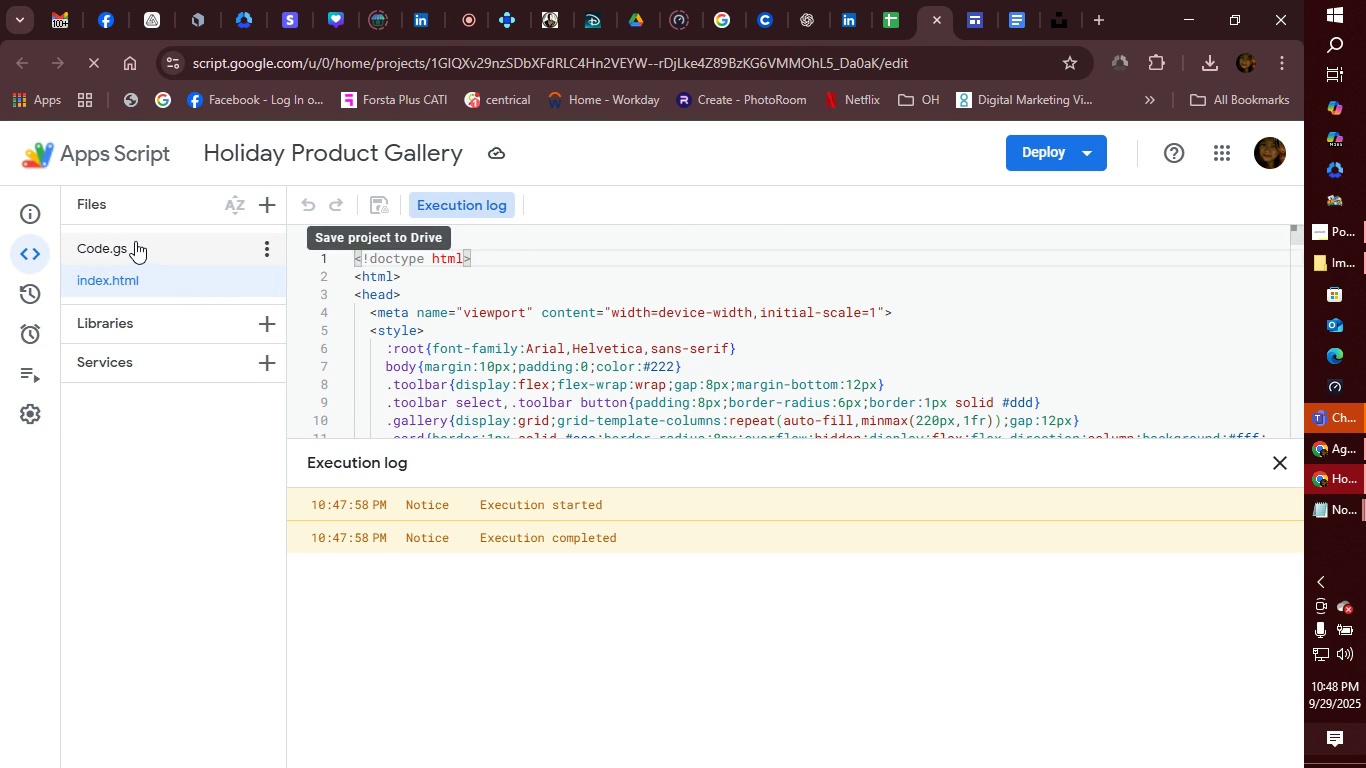 
left_click([133, 241])
 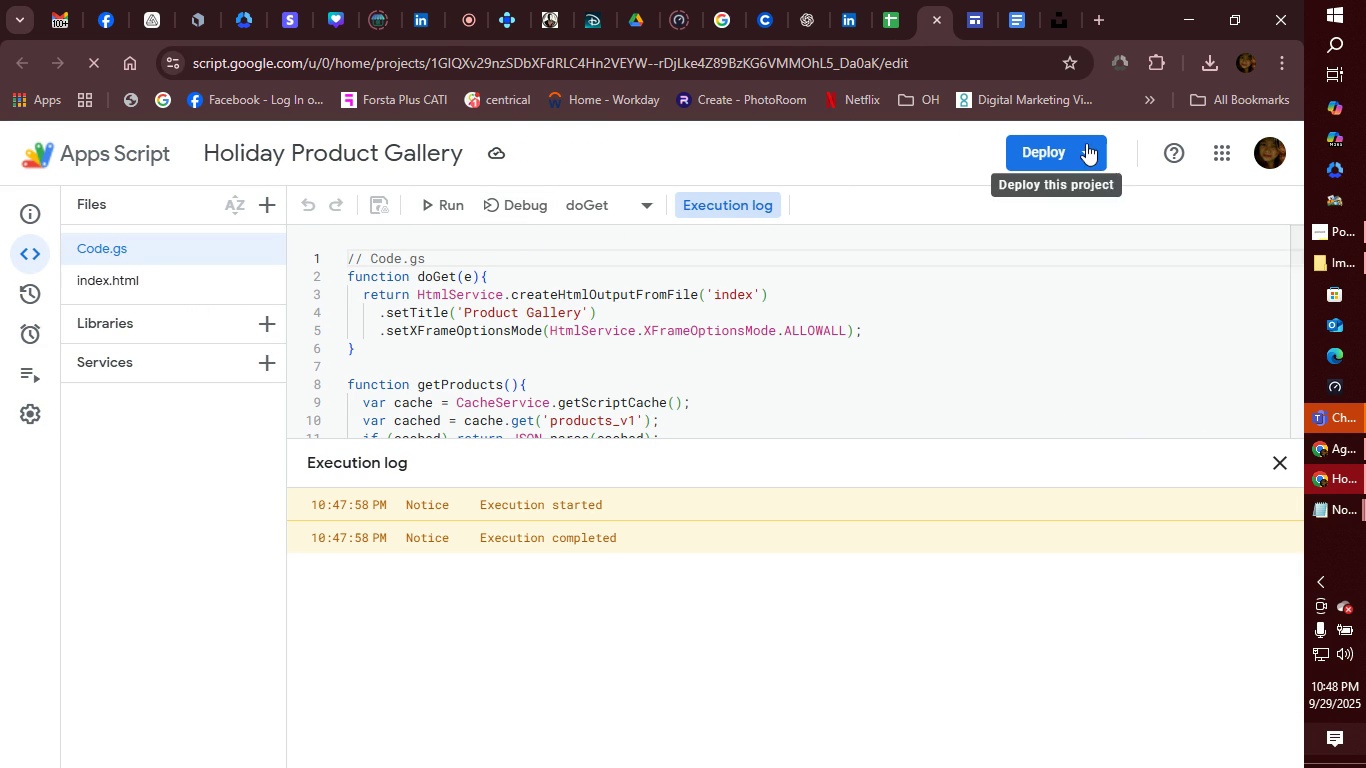 
left_click([1086, 143])
 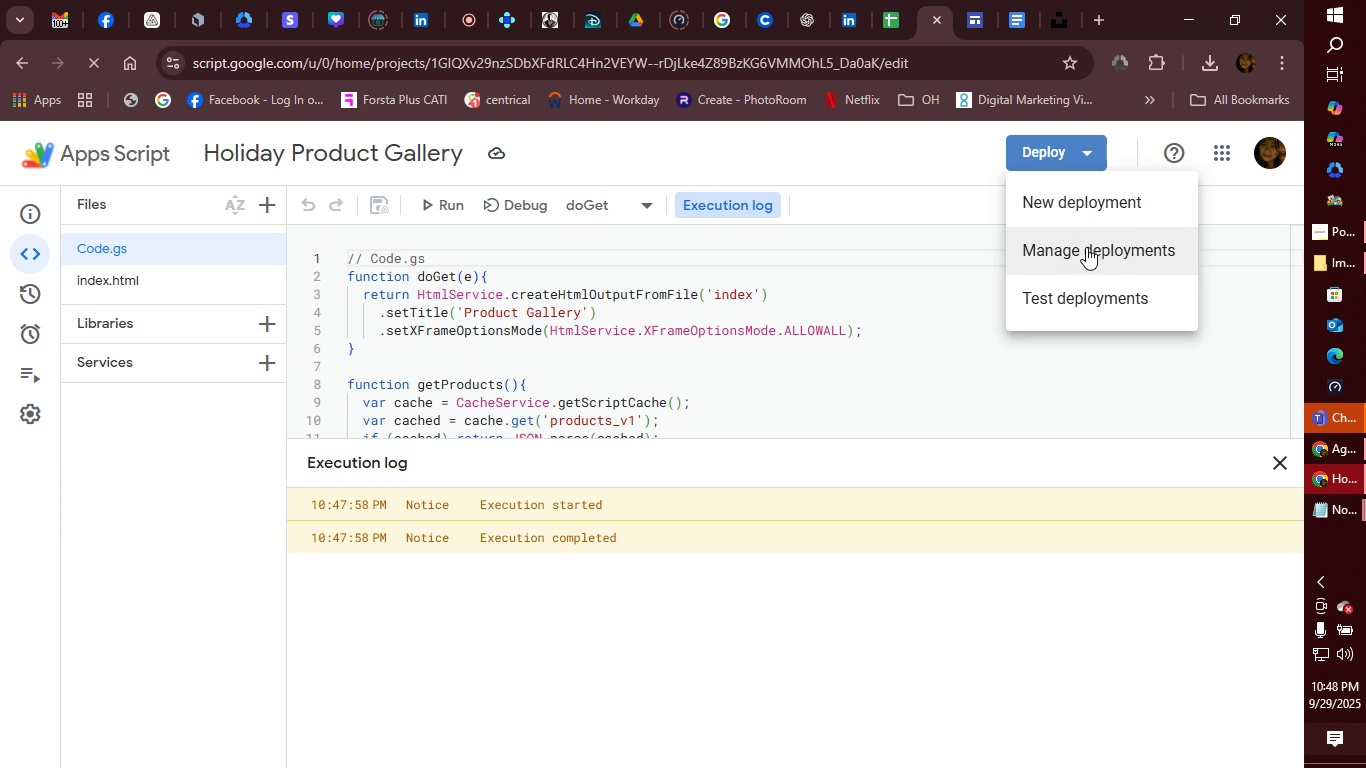 
left_click([1086, 247])
 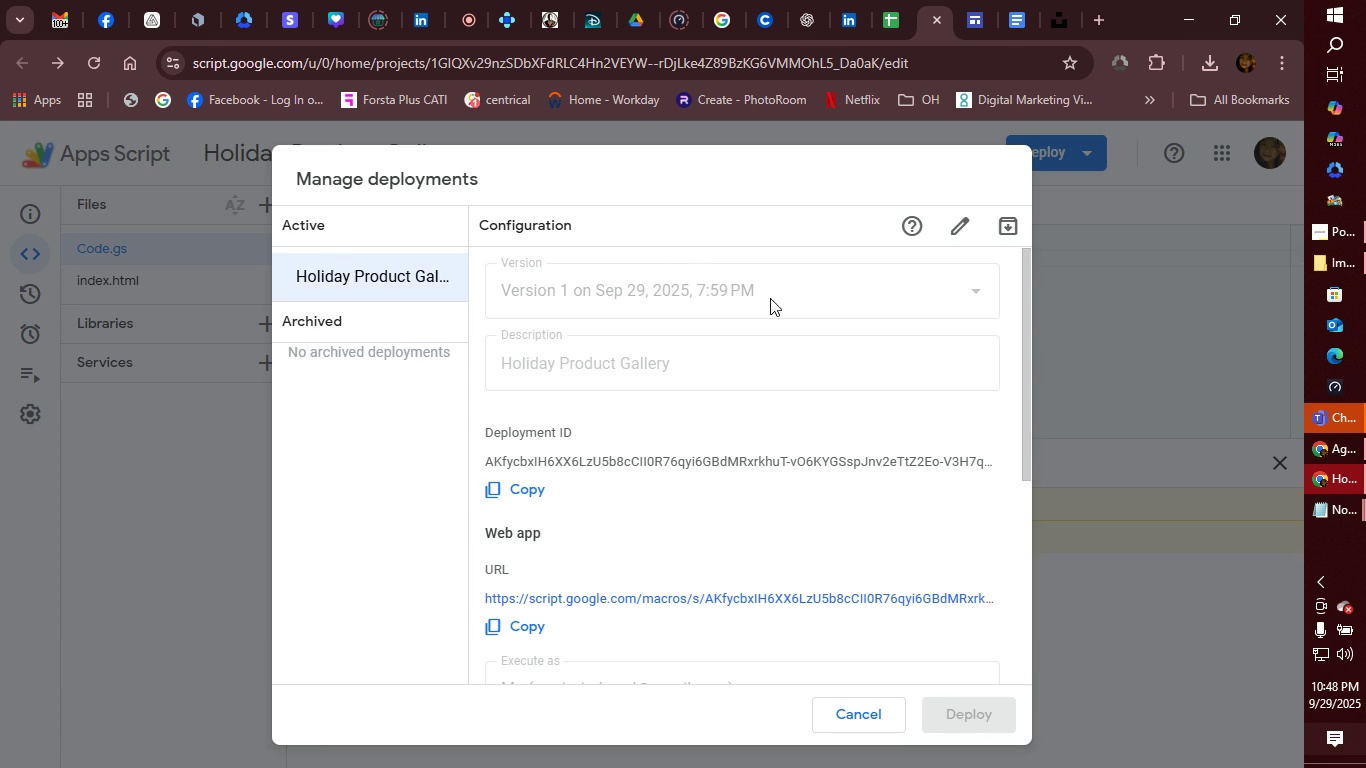 
left_click([961, 225])
 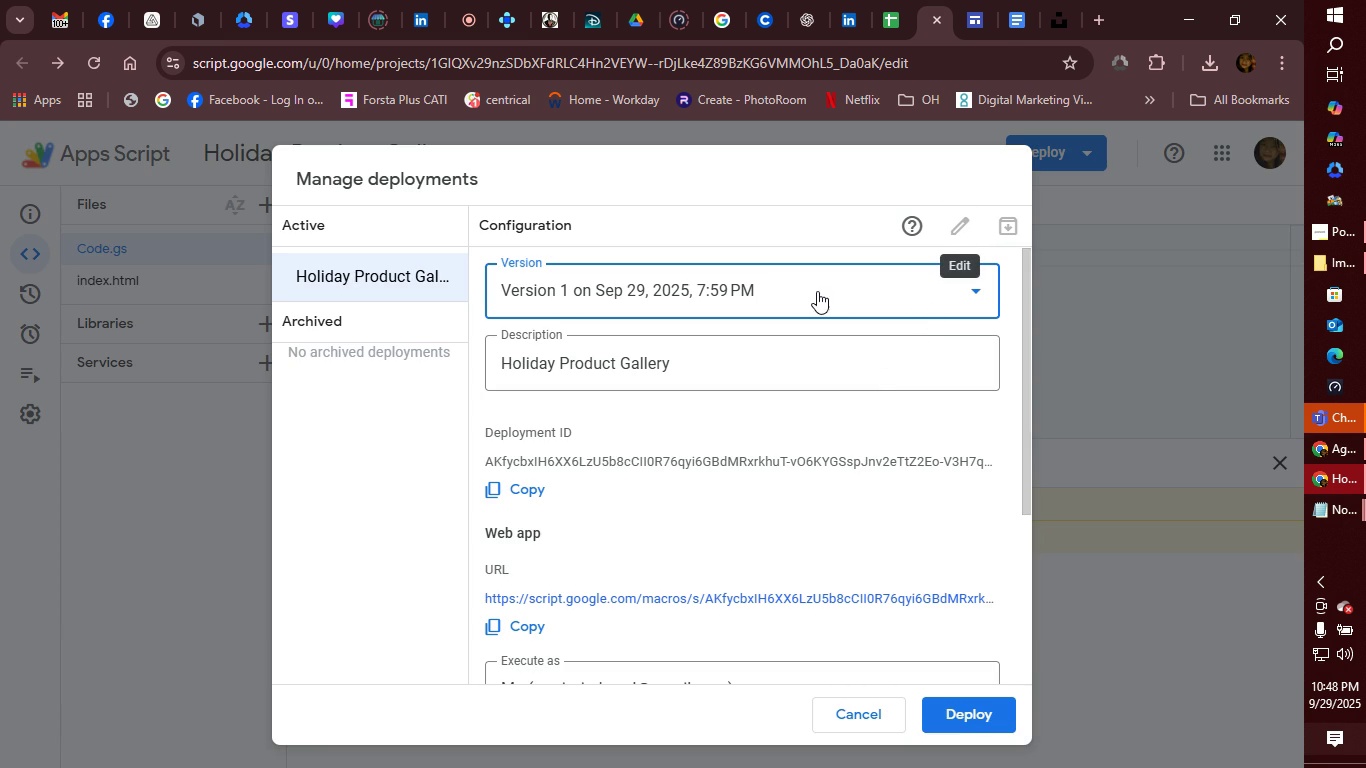 
left_click([903, 282])
 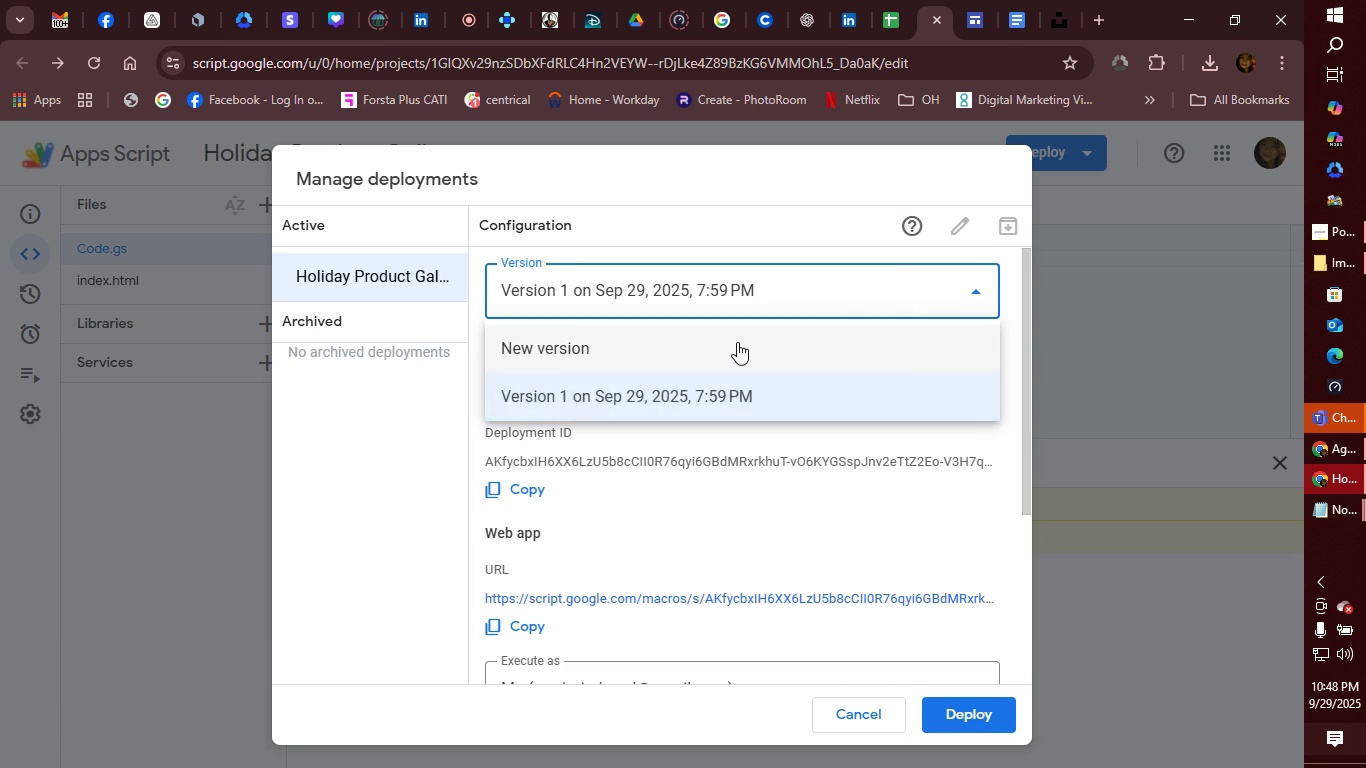 
left_click([737, 342])
 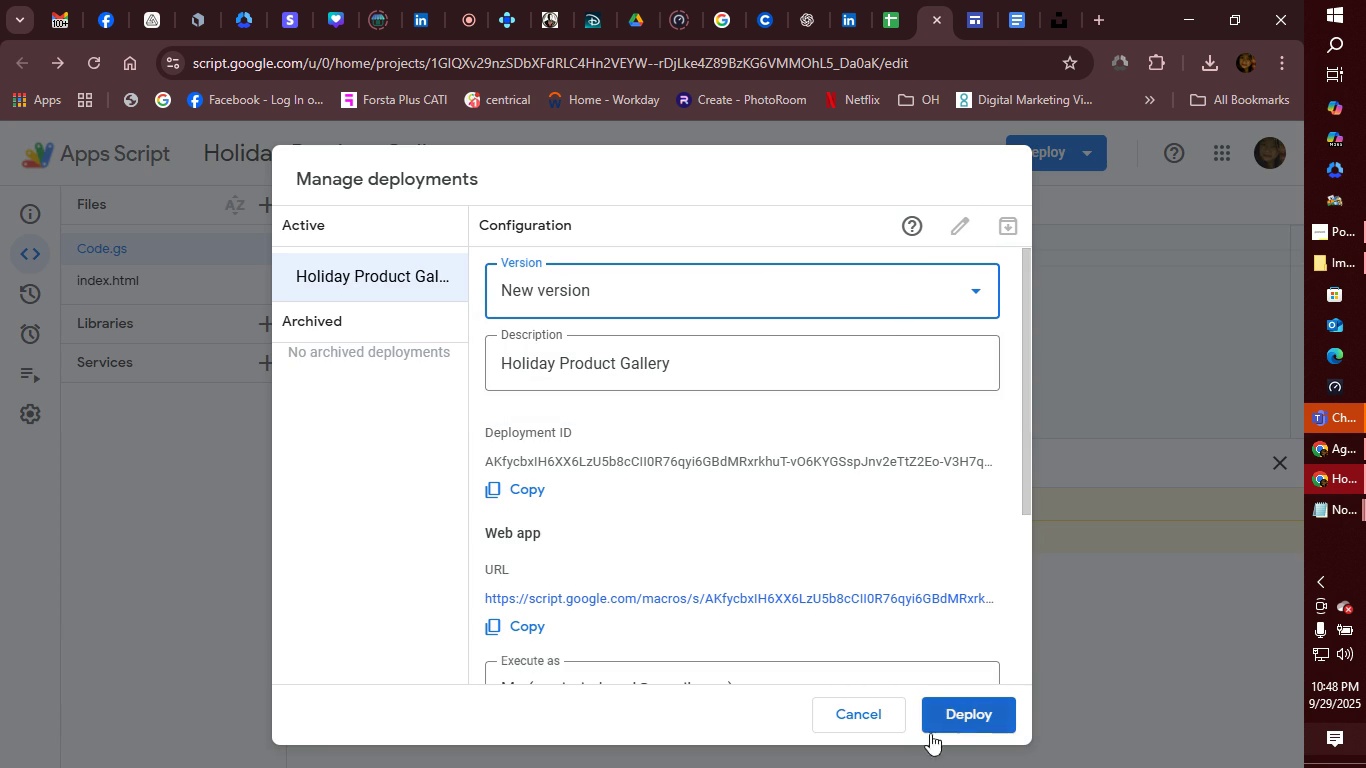 
left_click([960, 713])
 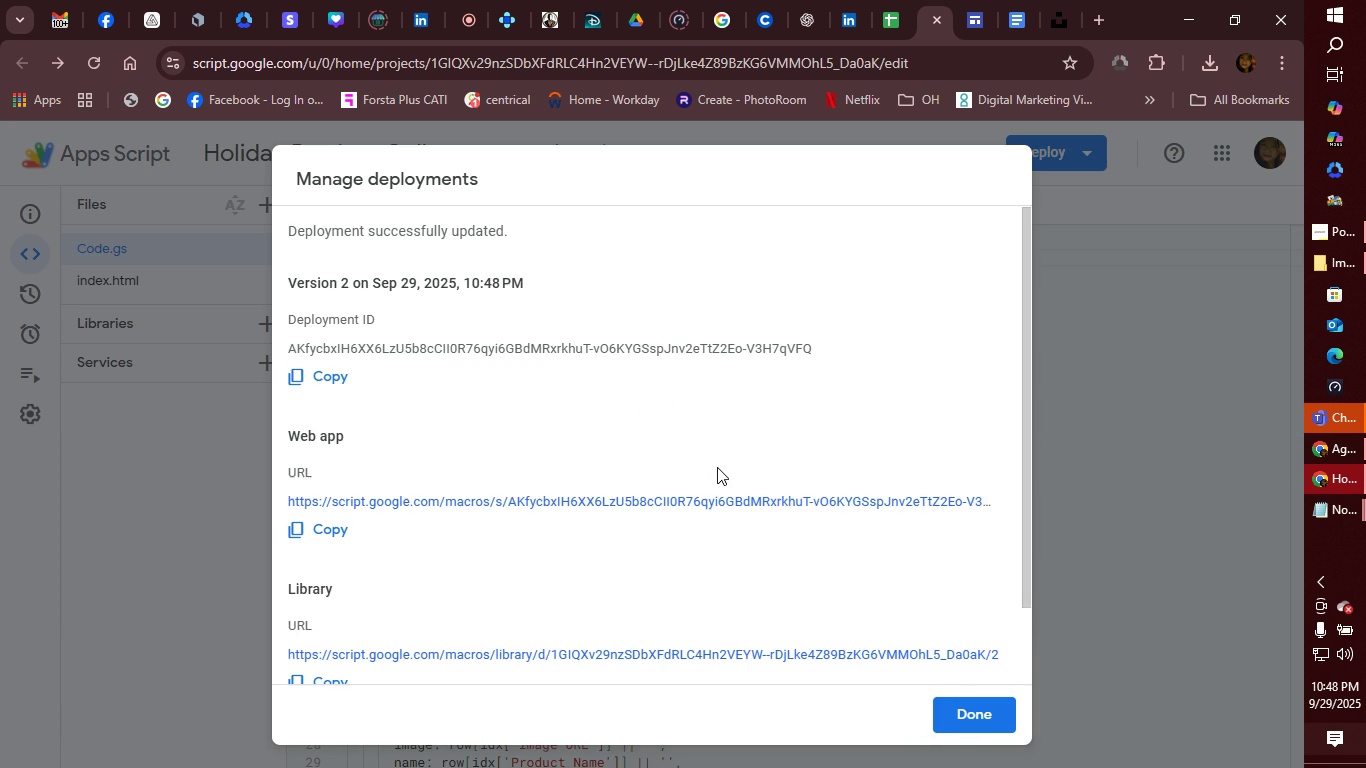 
scroll: coordinate [580, 451], scroll_direction: down, amount: 3.0
 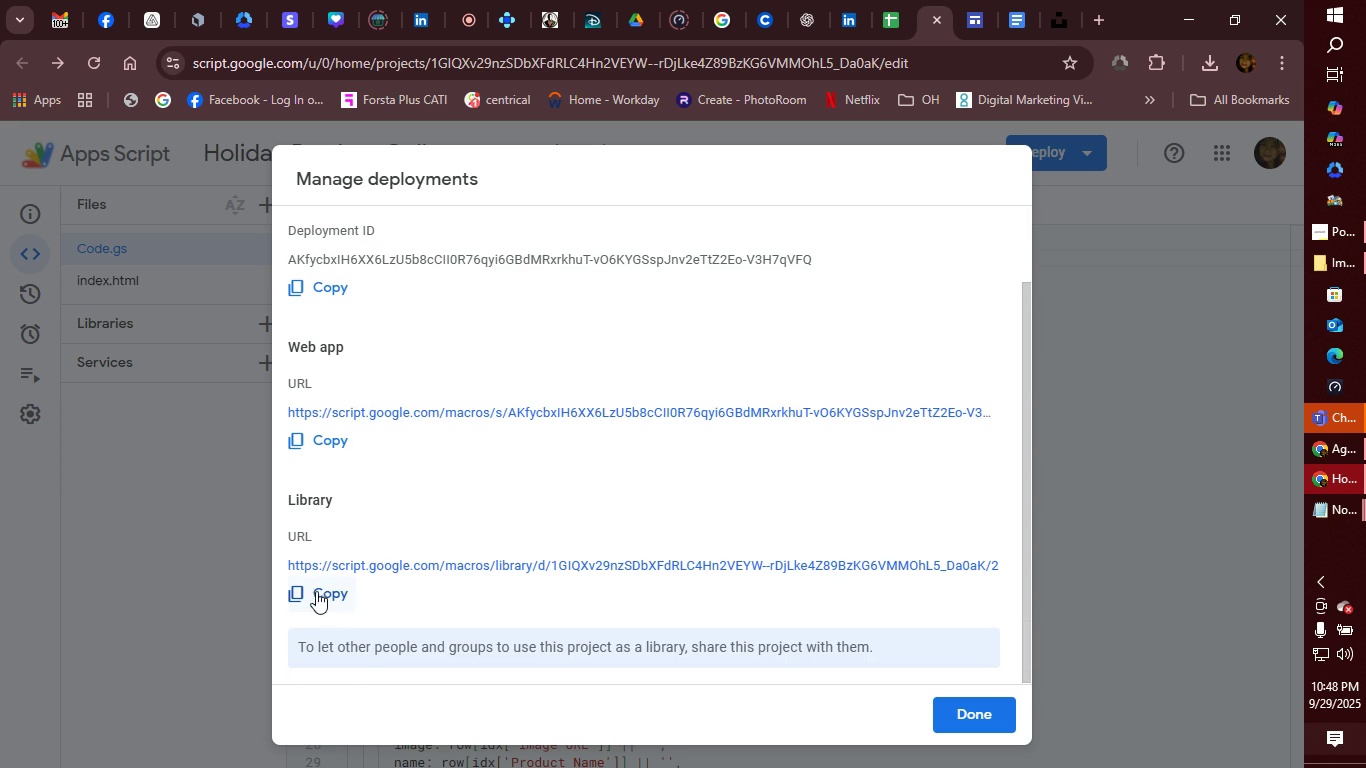 
left_click([317, 591])
 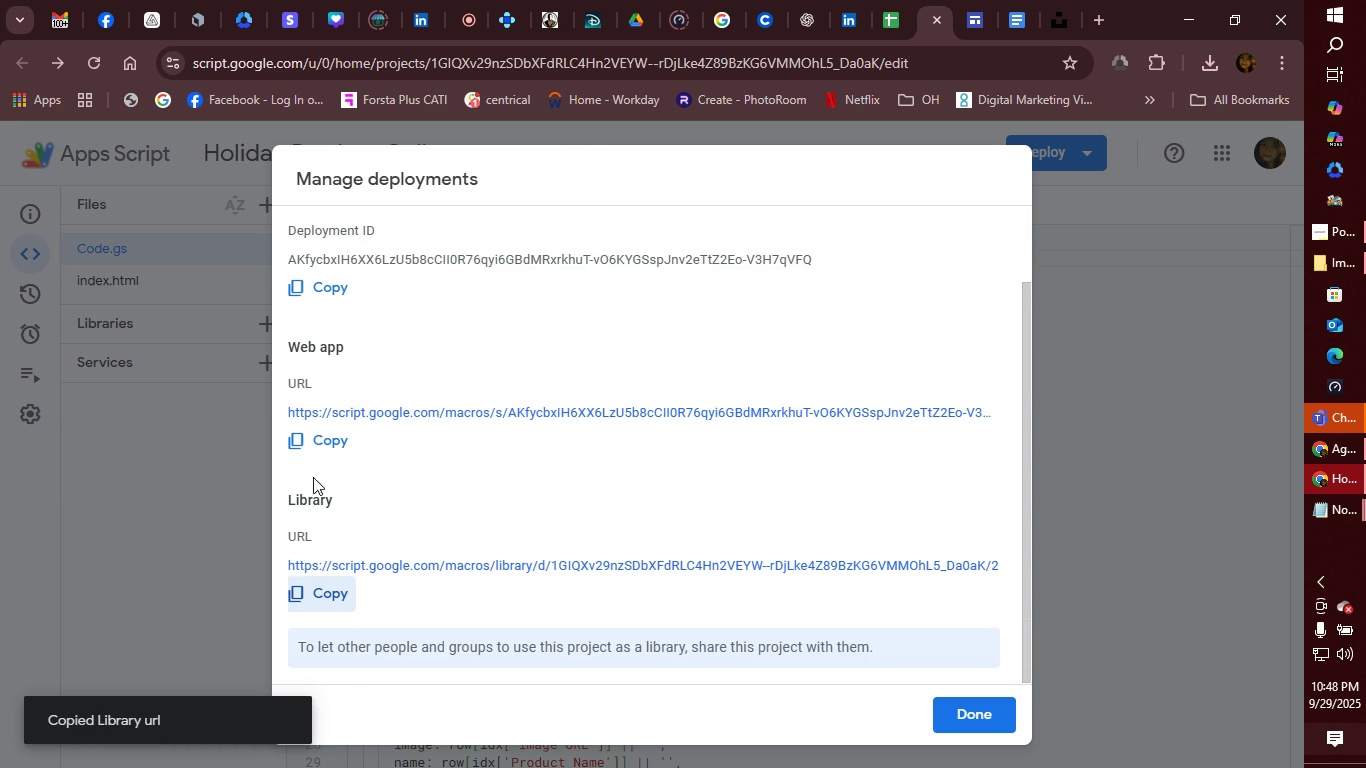 
left_click([328, 441])
 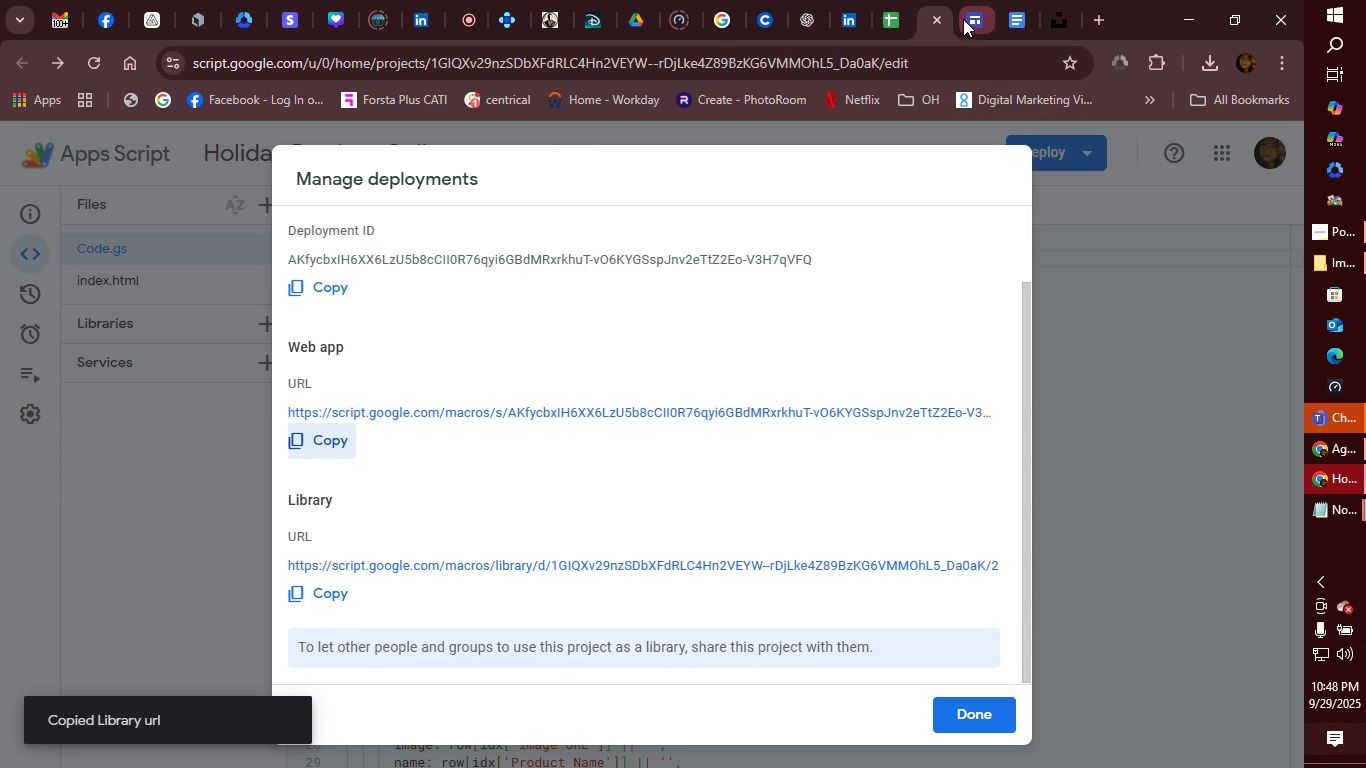 
left_click([964, 17])
 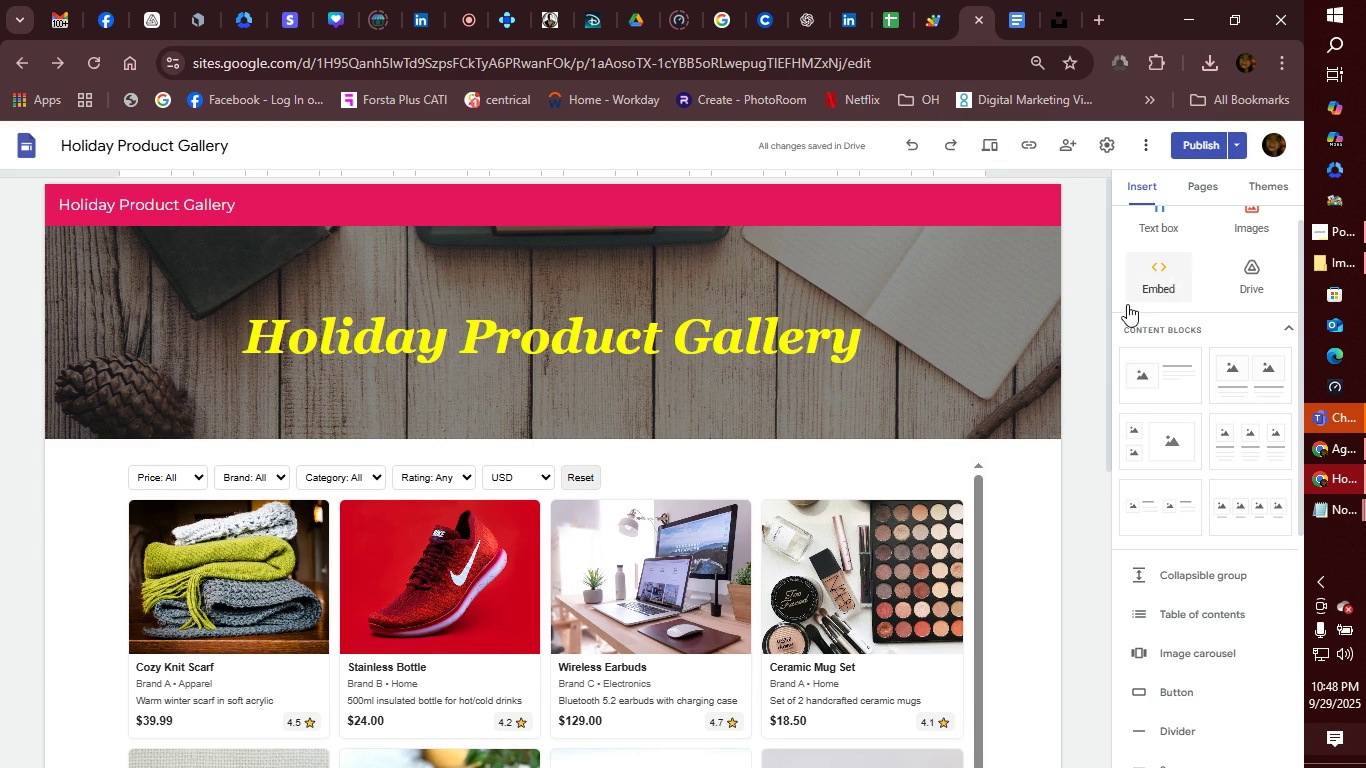 
left_click([726, 534])
 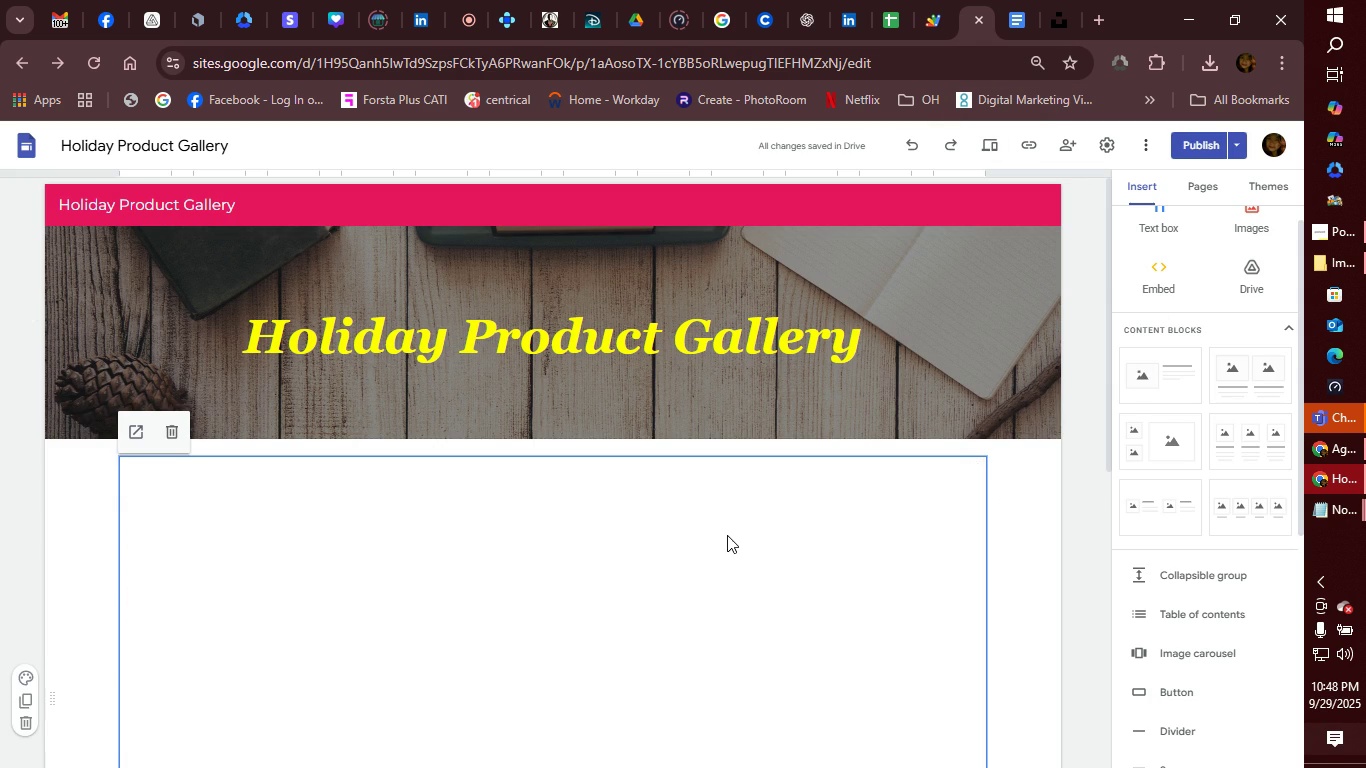 
key(Delete)
 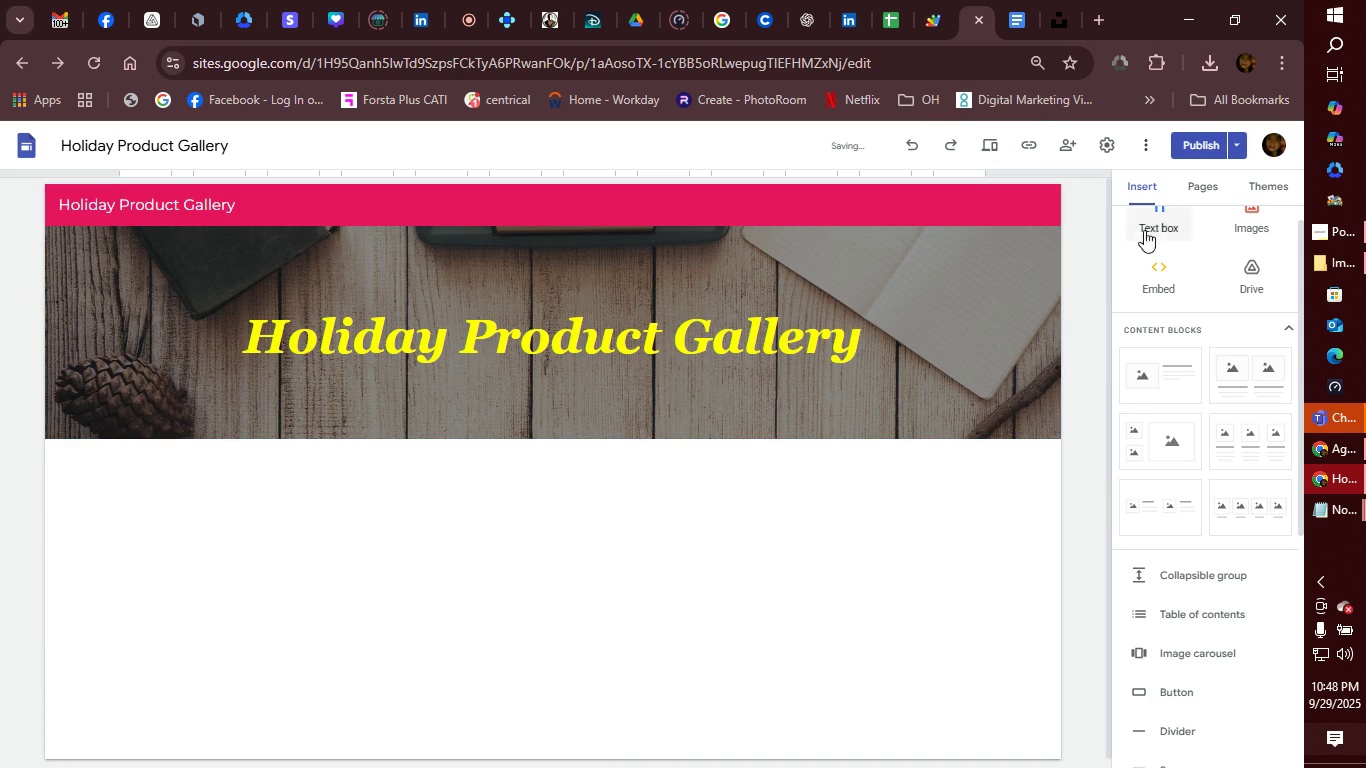 
left_click([1163, 297])